 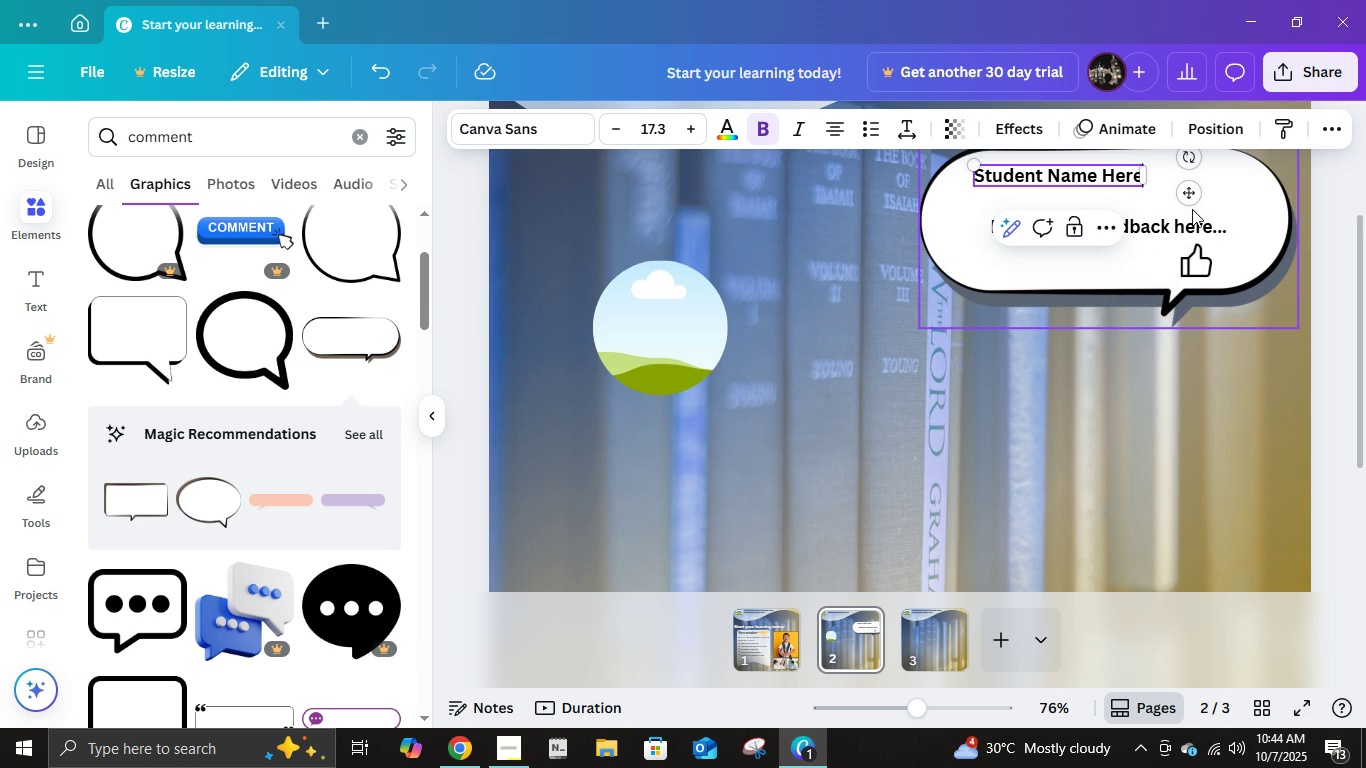 
key(ArrowRight)
 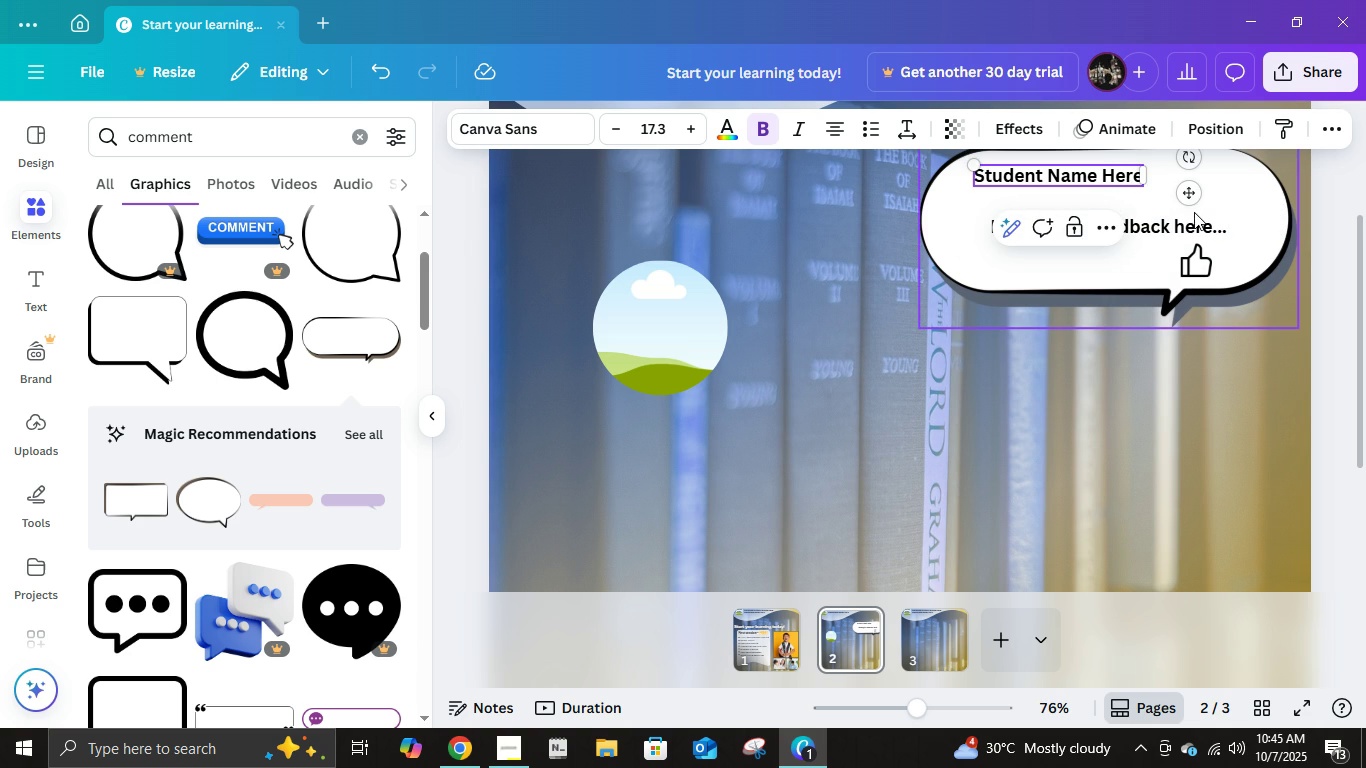 
key(Period)
 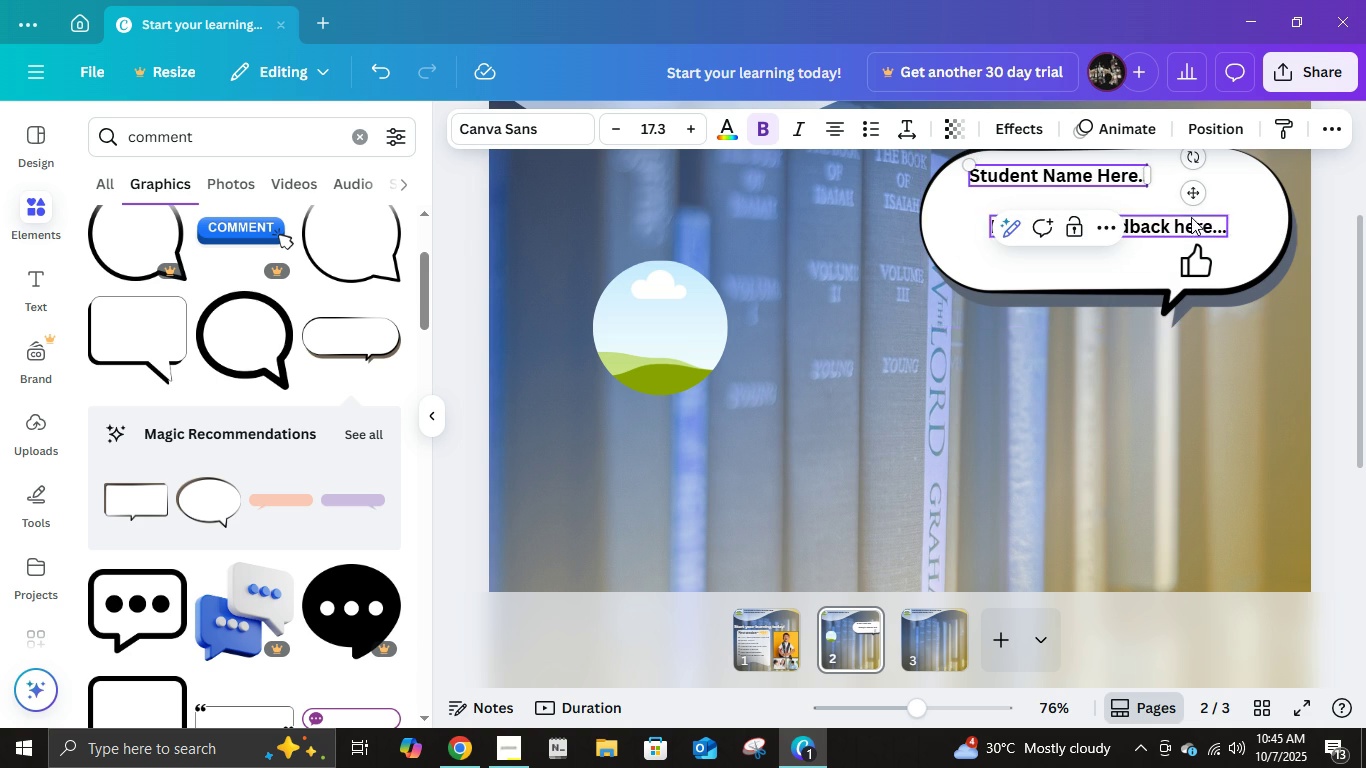 
key(Period)
 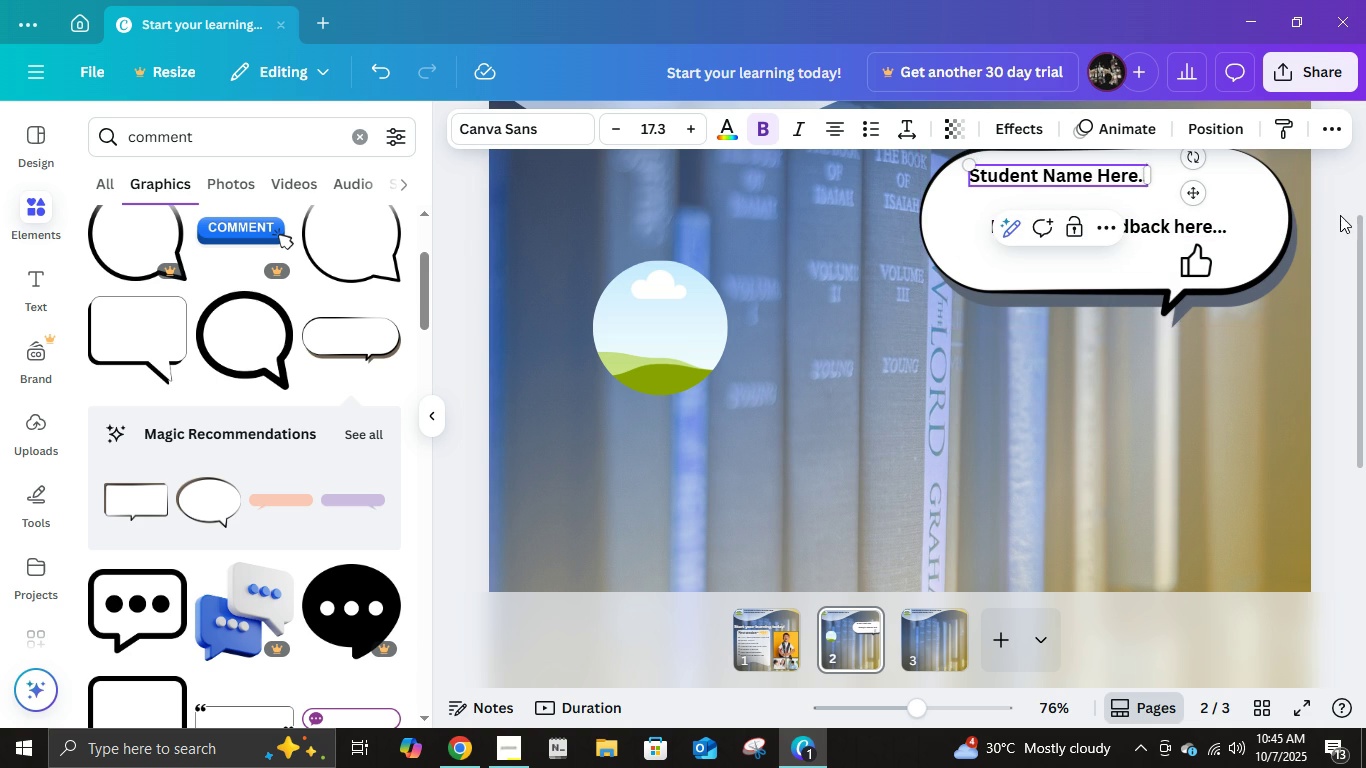 
left_click([1340, 215])